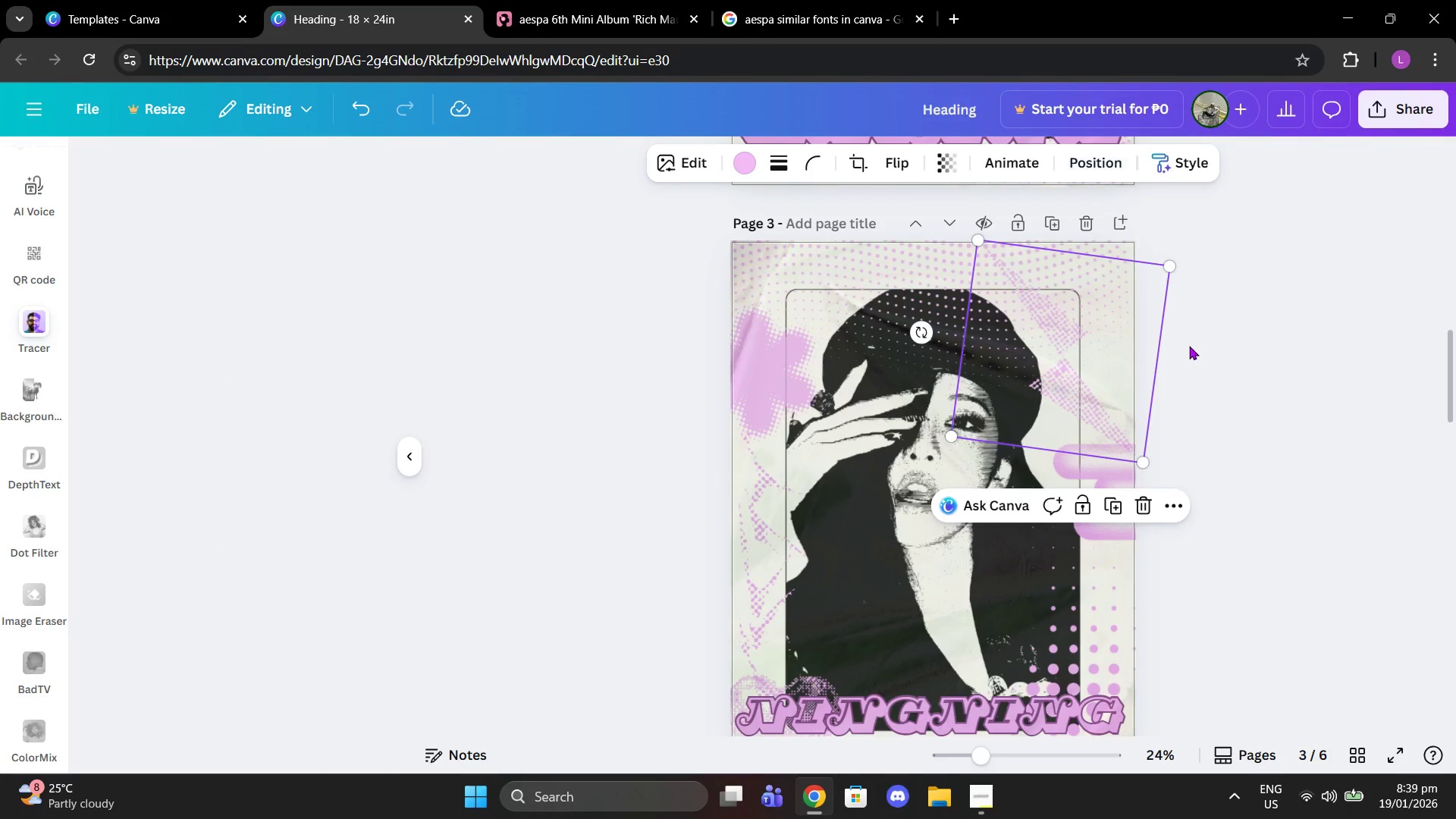 
double_click([1189, 346])
 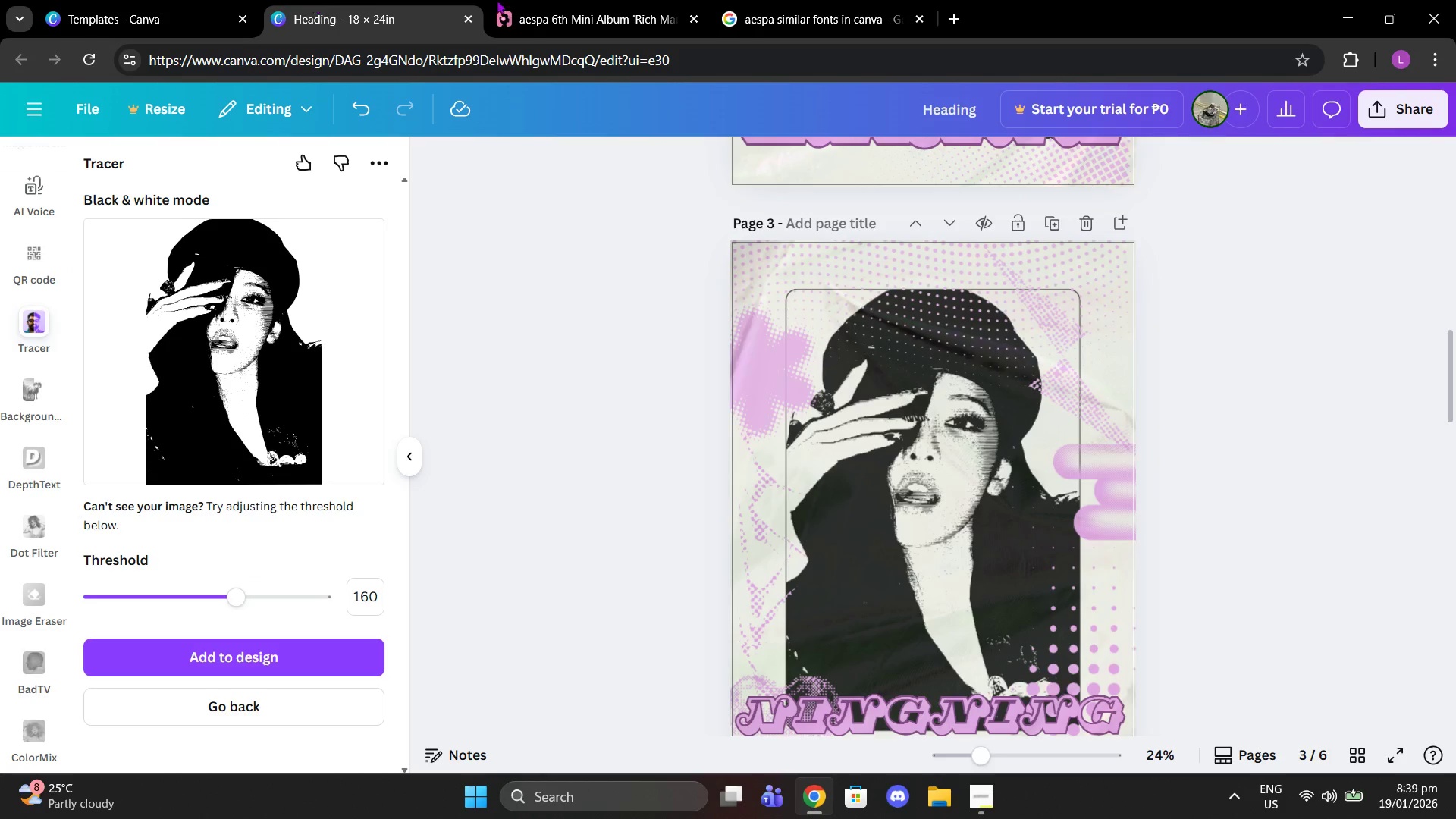 
left_click([557, 0])
 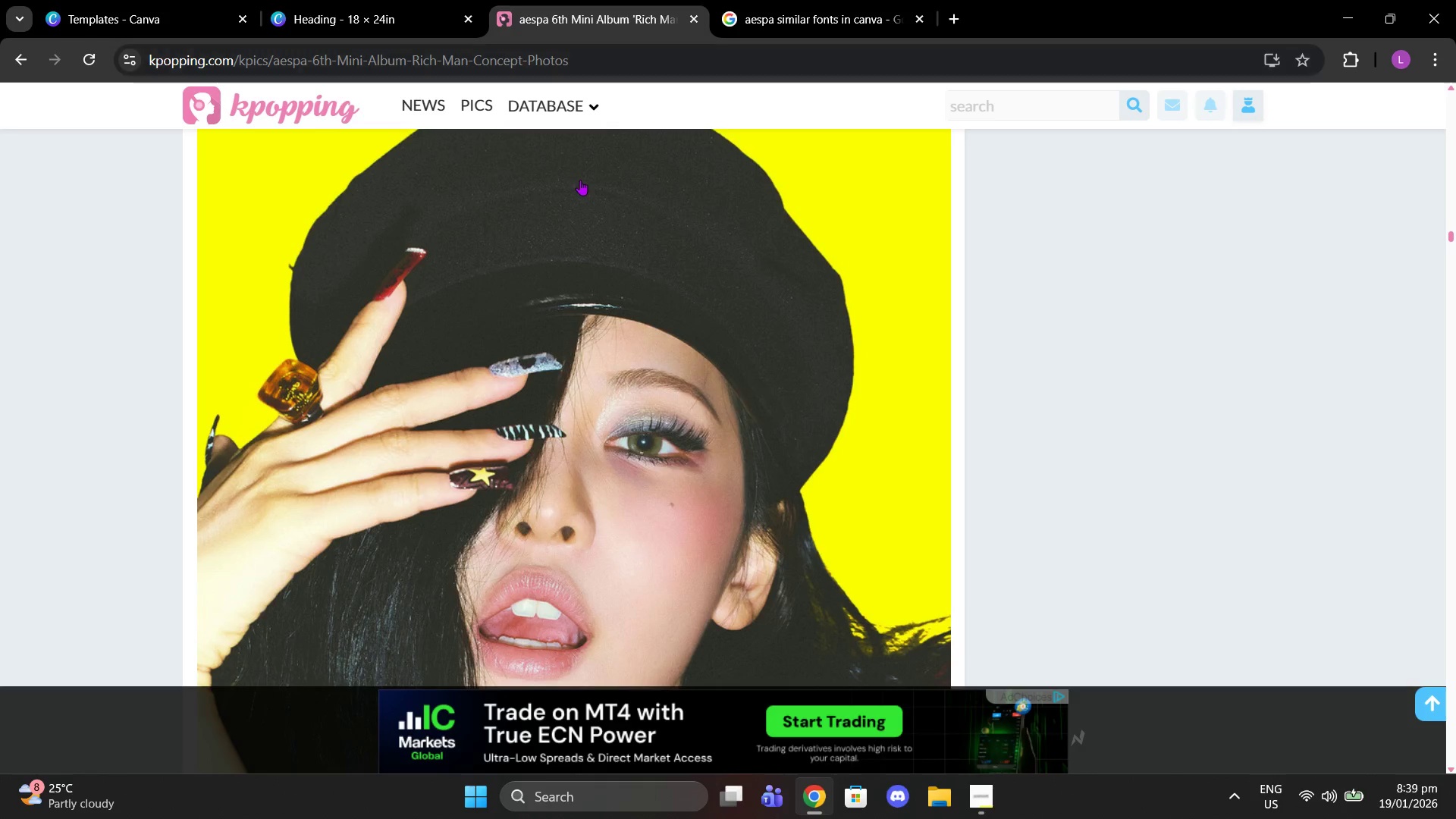 
scroll: coordinate [674, 339], scroll_direction: down, amount: 228.0
 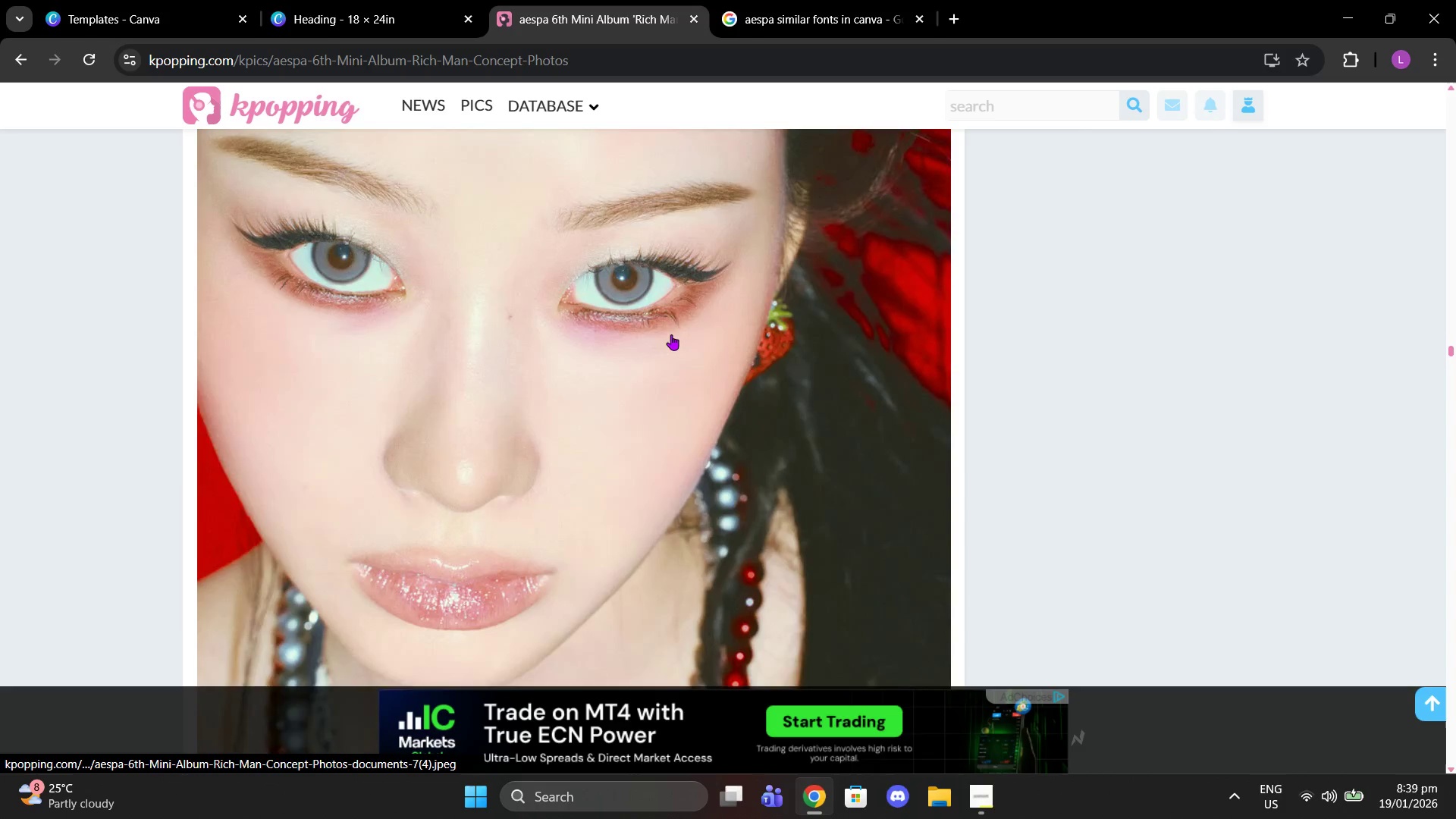 
right_click([671, 334])
 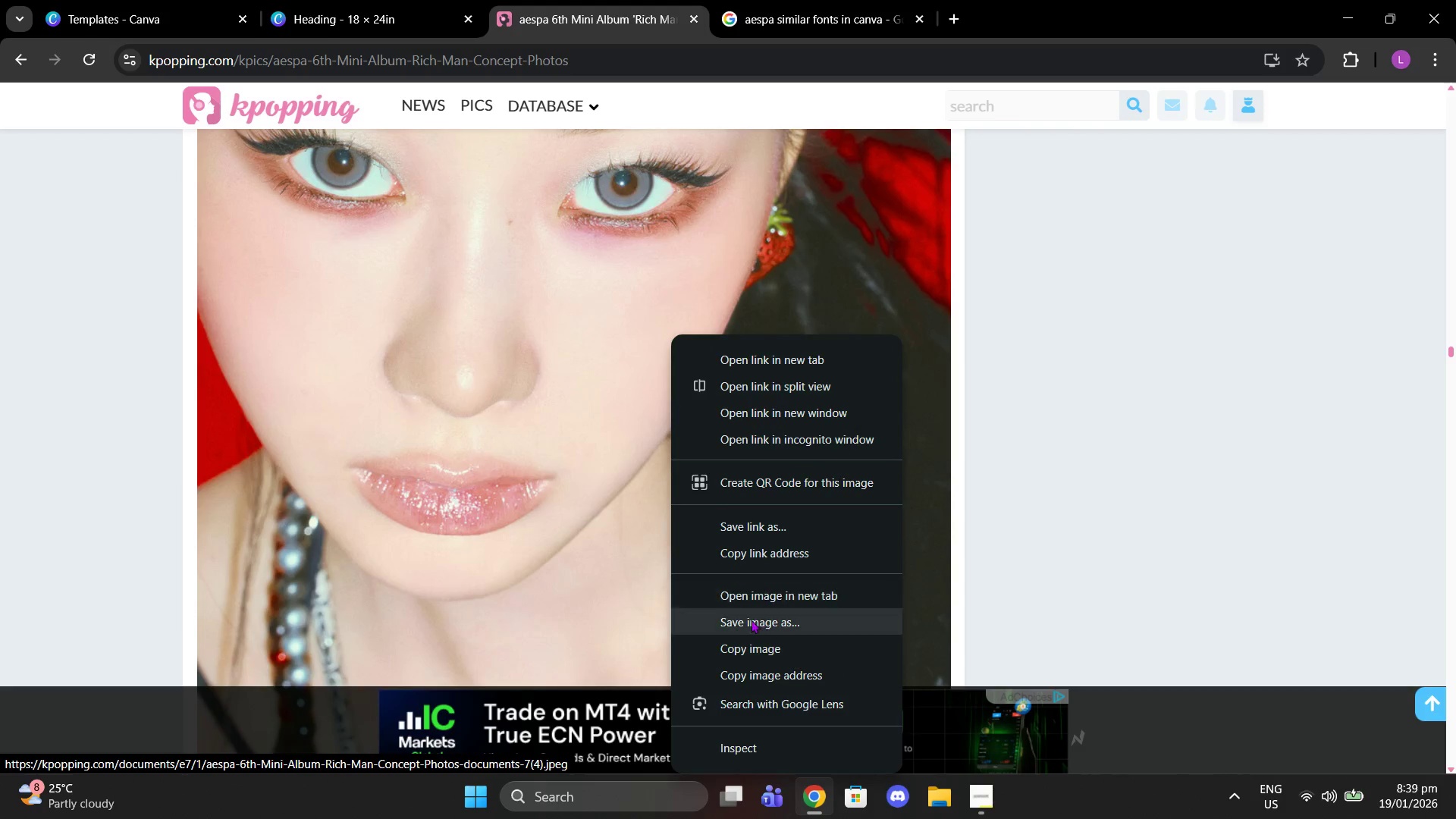 
scroll: coordinate [671, 334], scroll_direction: down, amount: 1.0
 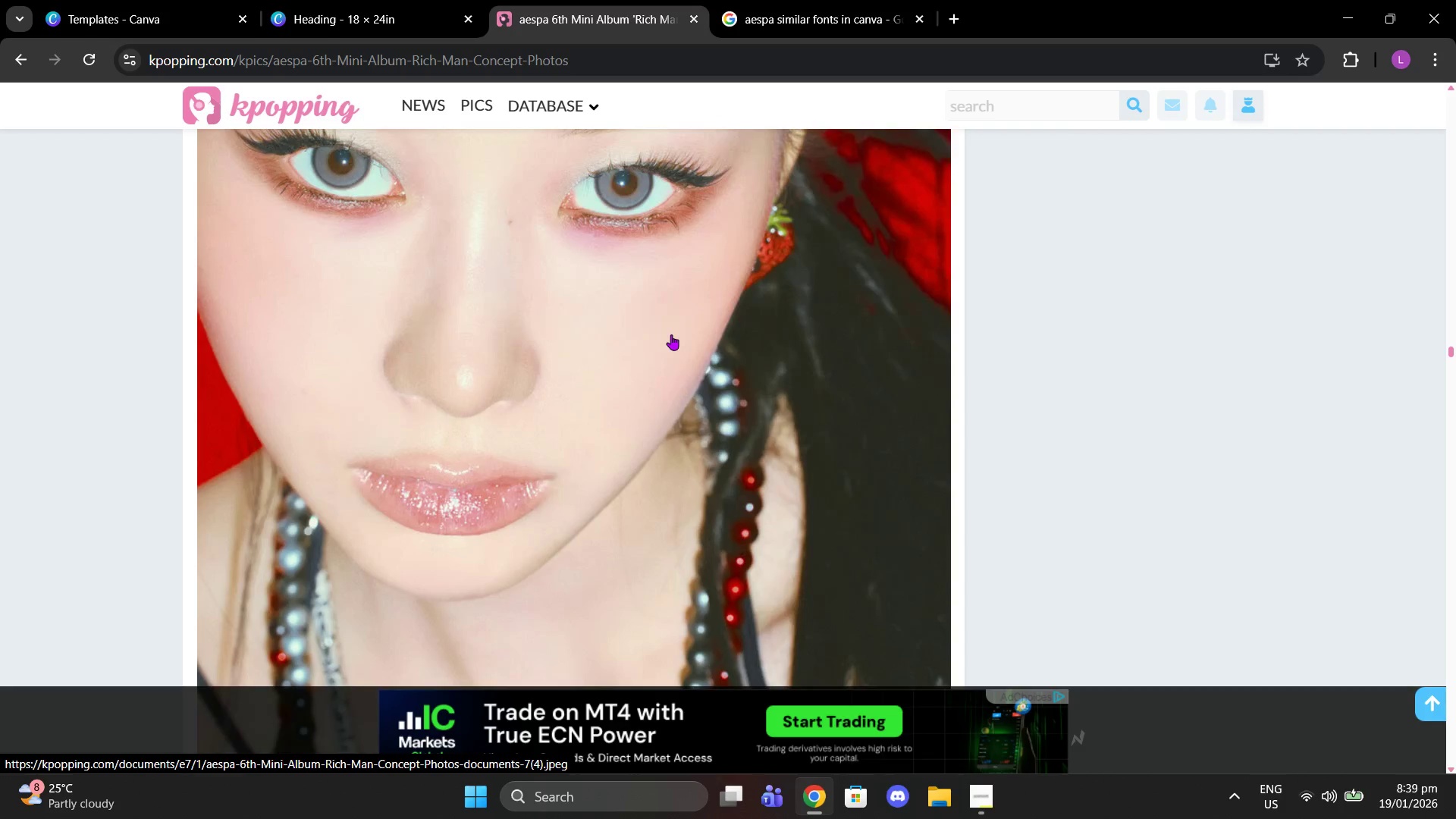 
left_click([755, 646])
 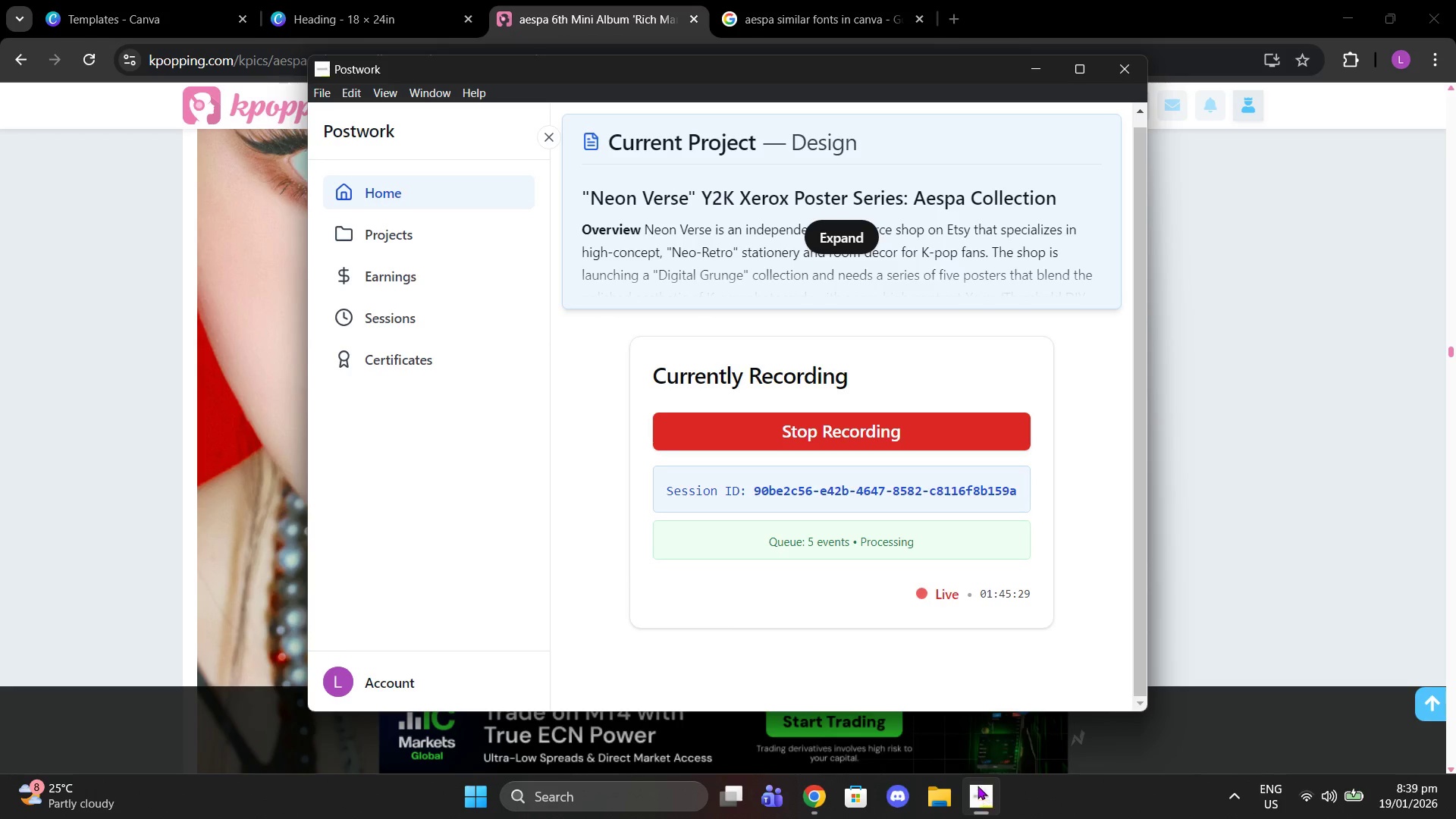 
left_click([1298, 501])
 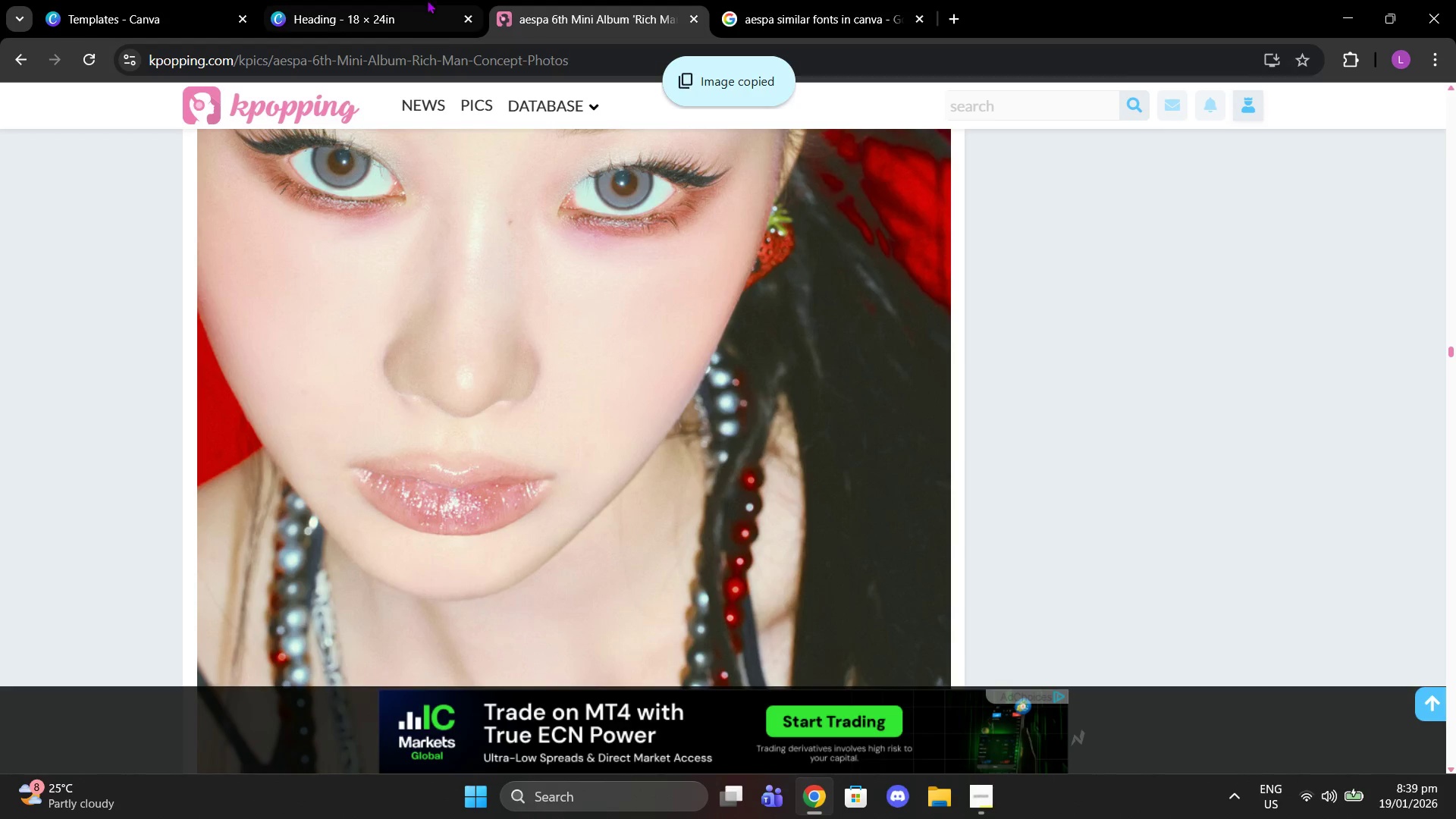 
left_click([423, 0])
 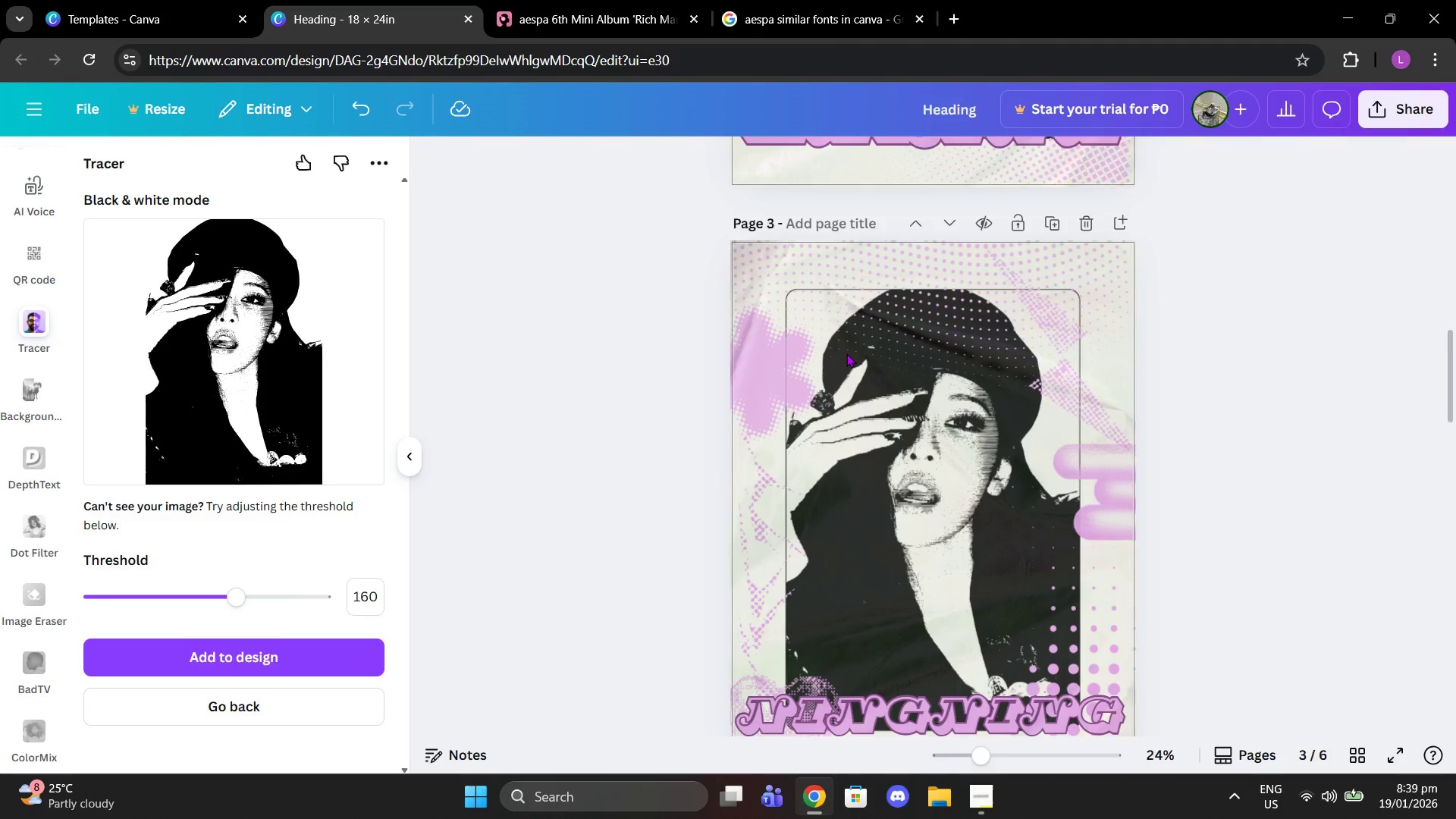 
scroll: coordinate [895, 392], scroll_direction: down, amount: 15.0
 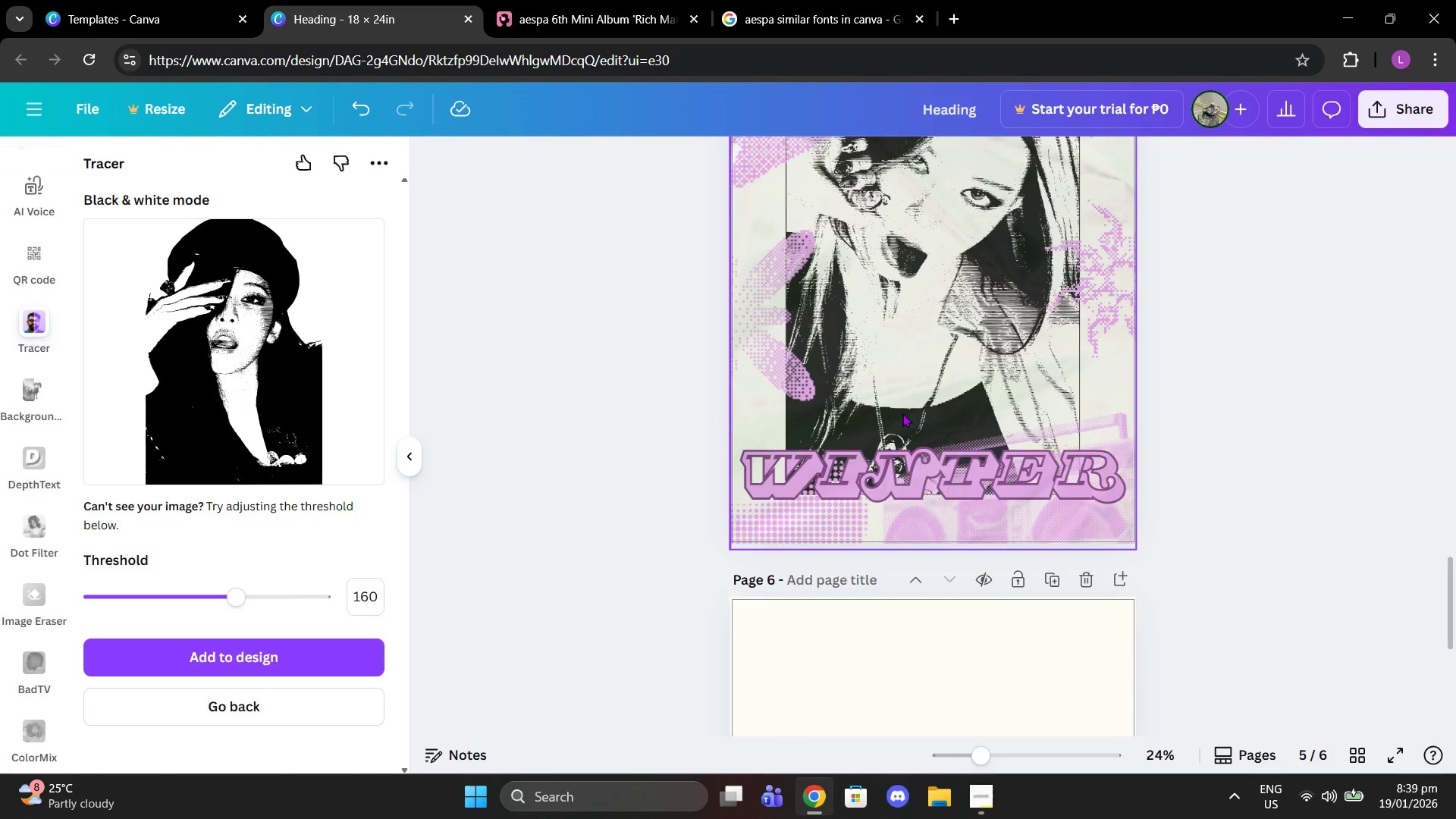 
left_click([933, 501])
 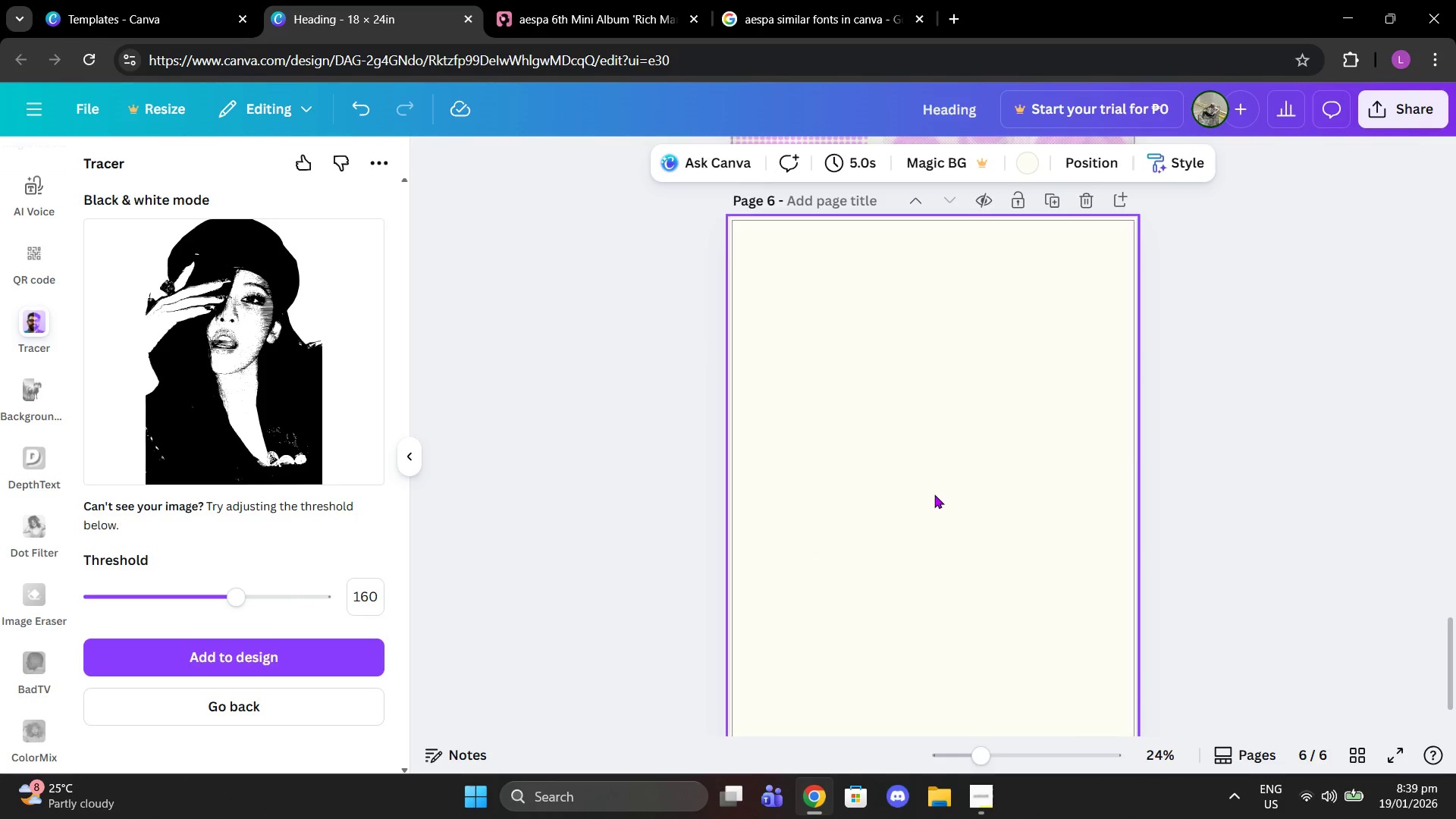 
scroll: coordinate [918, 447], scroll_direction: down, amount: 4.0
 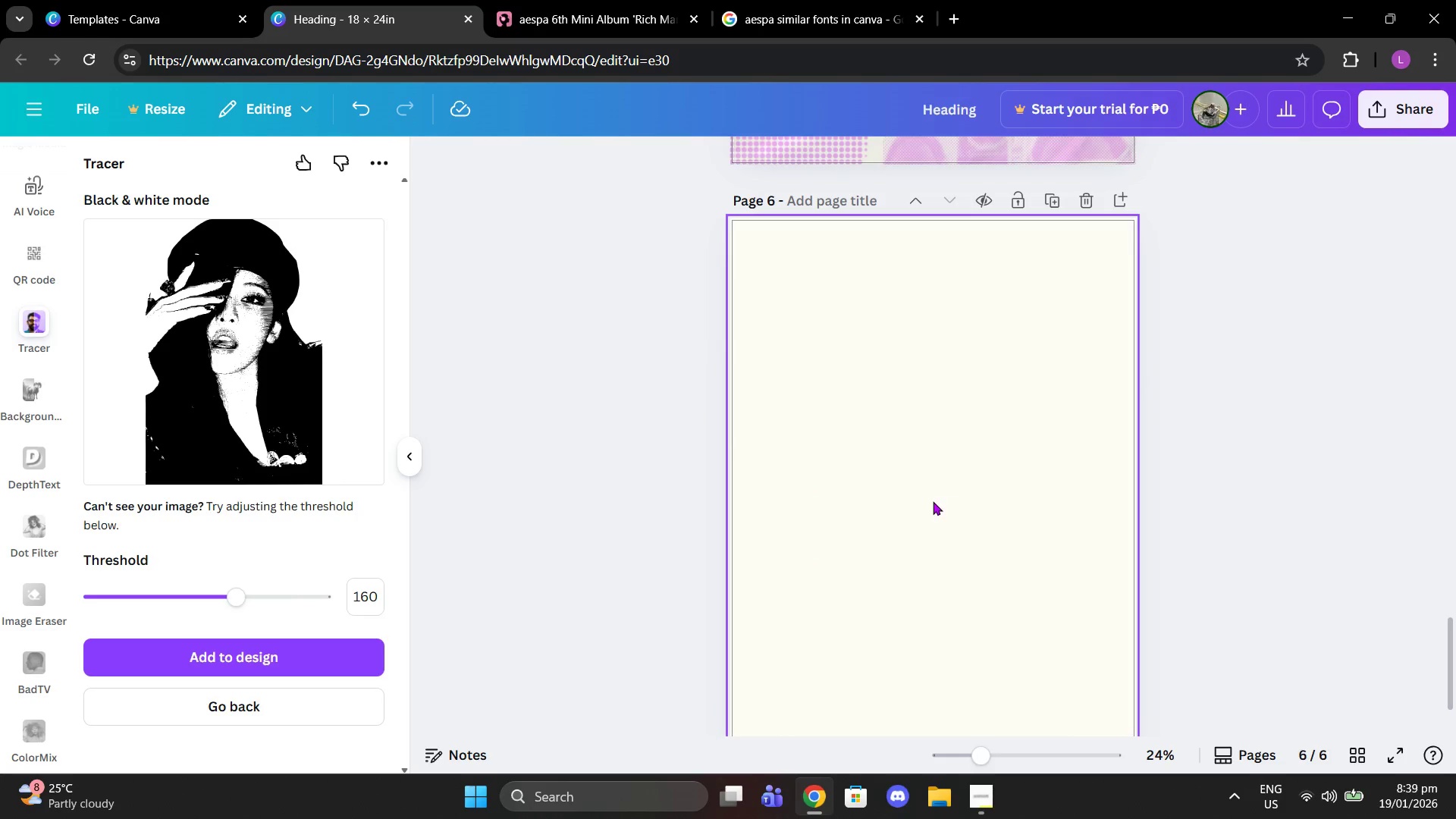 
key(Meta+MetaLeft)
 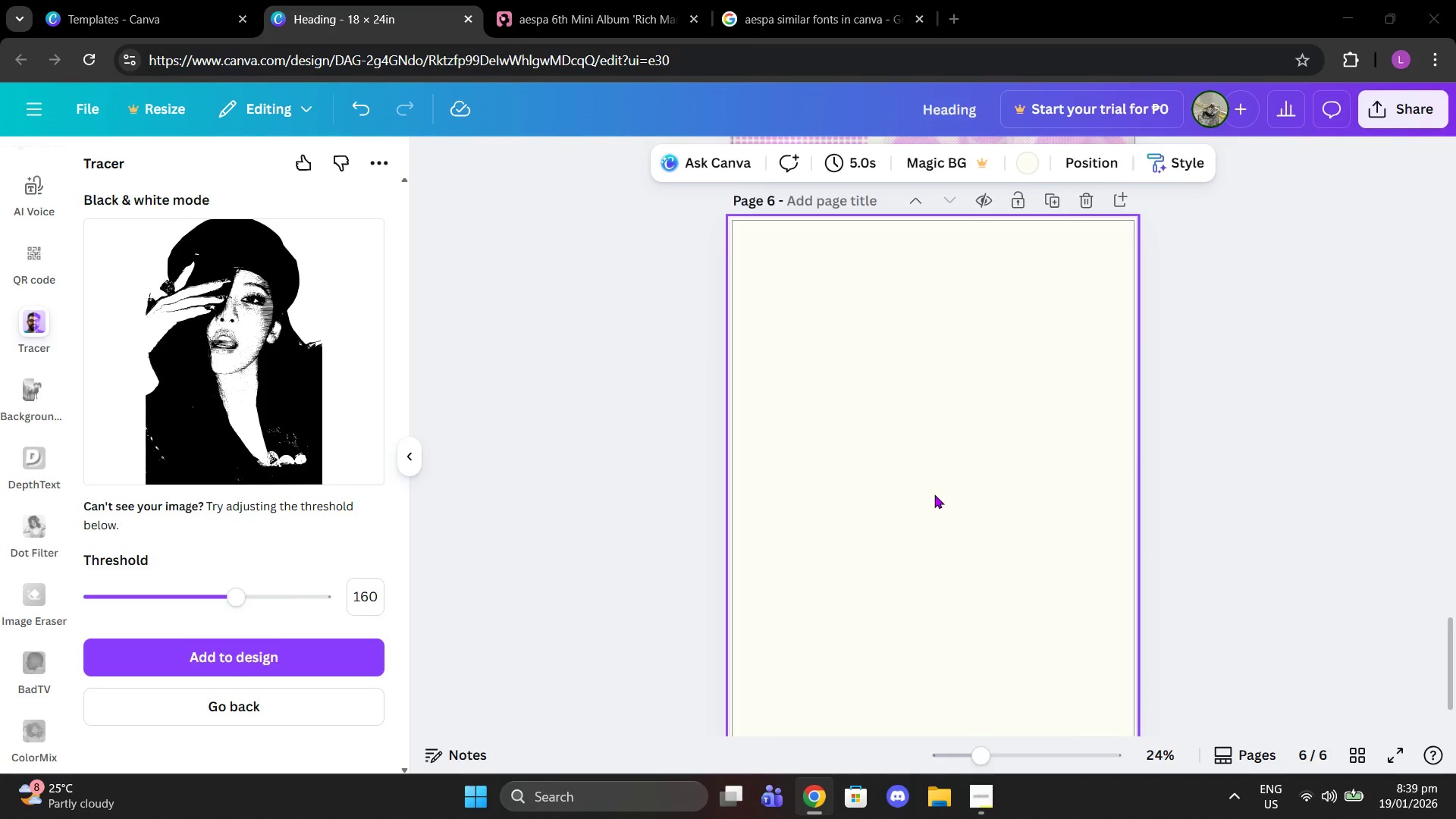 
key(Control+V)
 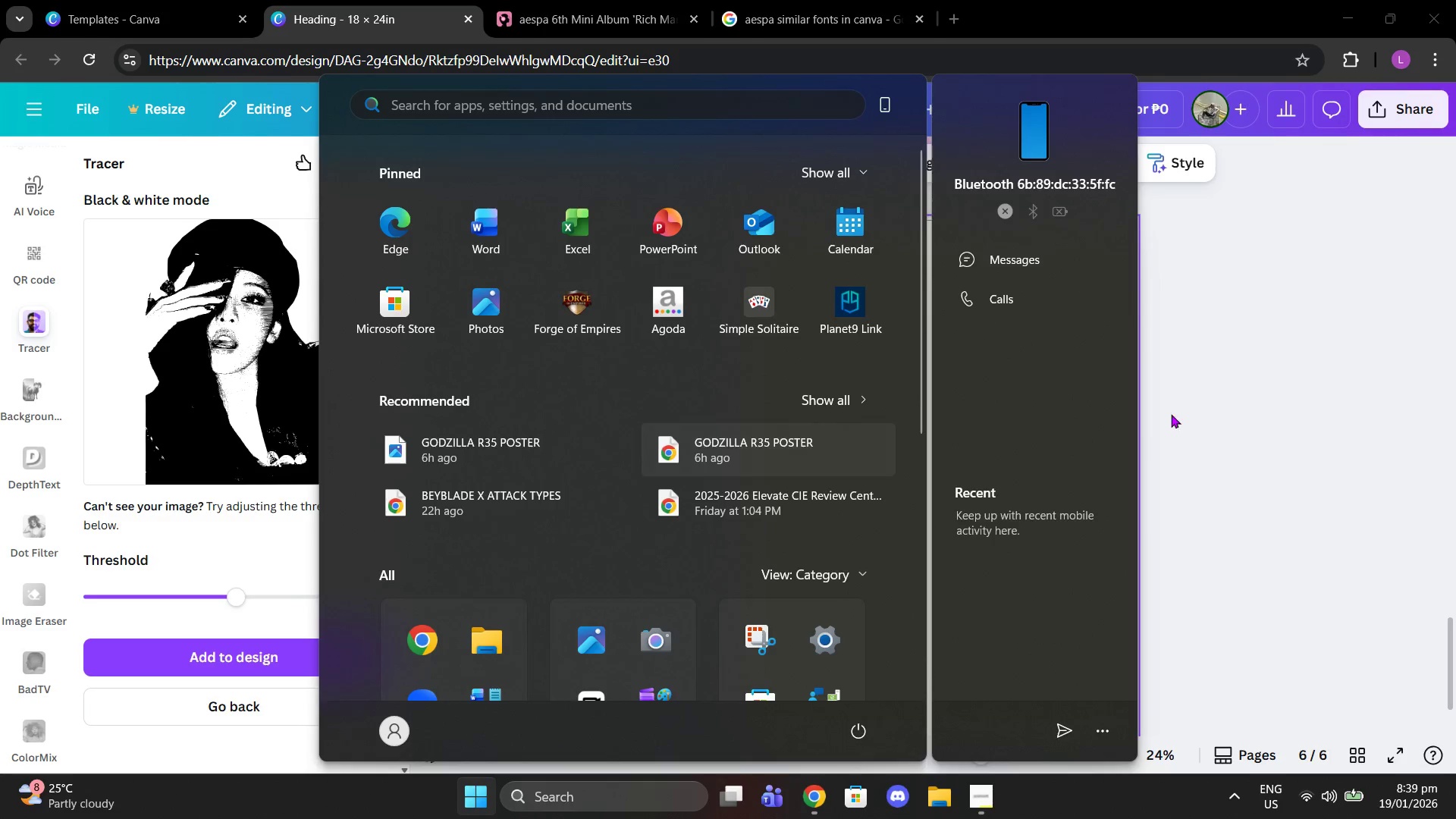 
left_click([1300, 408])
 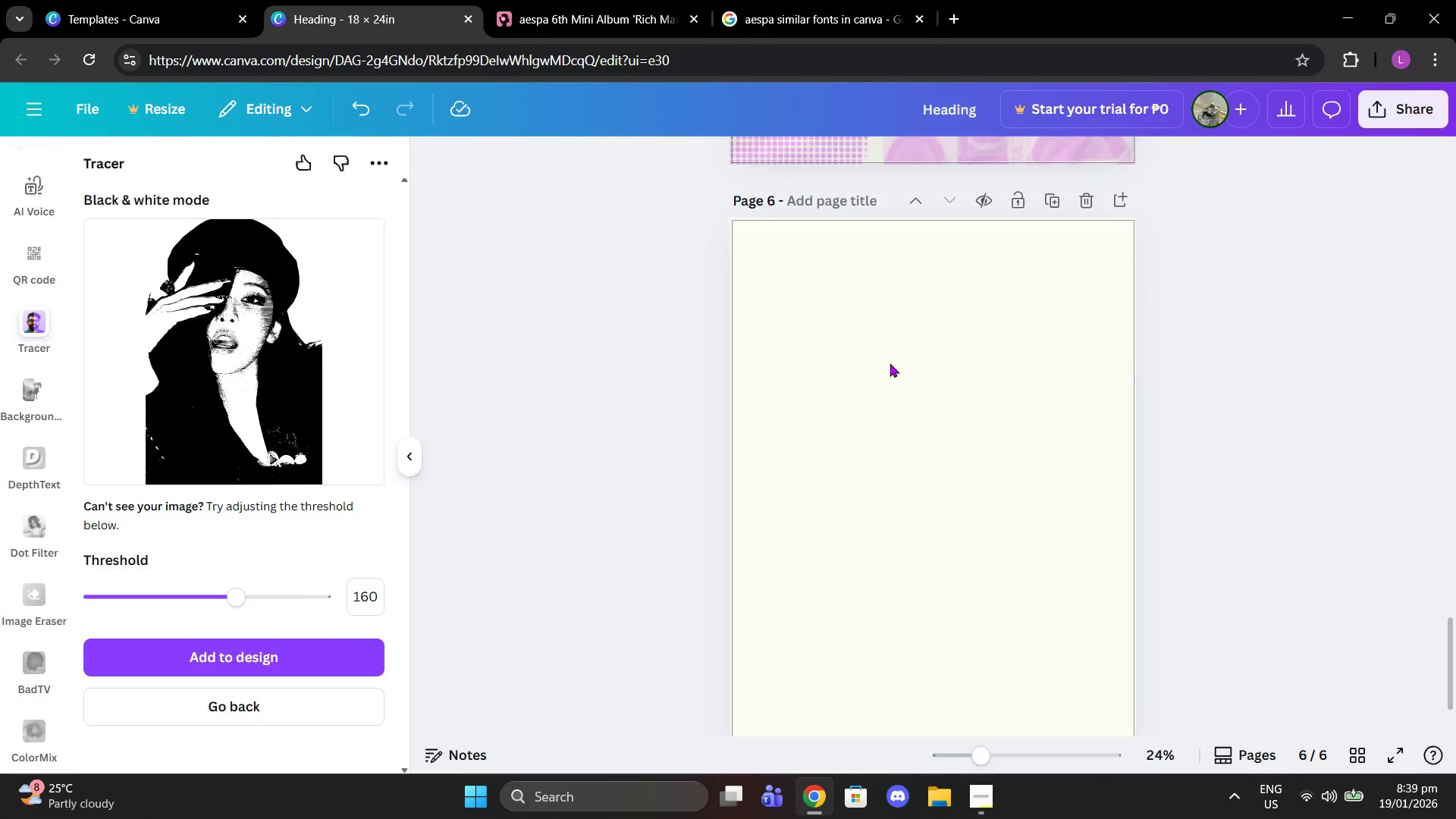 
left_click([890, 363])
 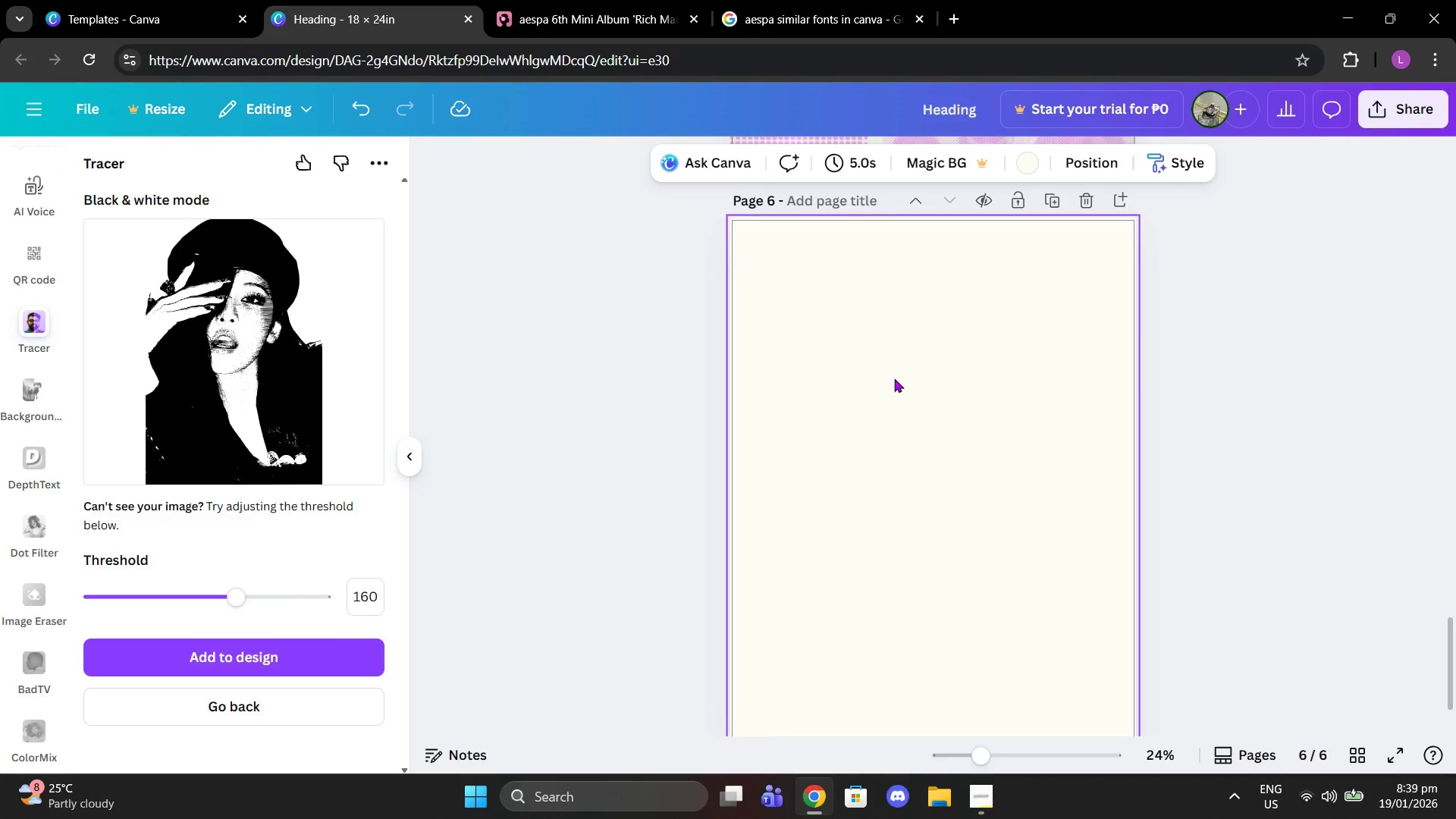 
key(Control+V)
 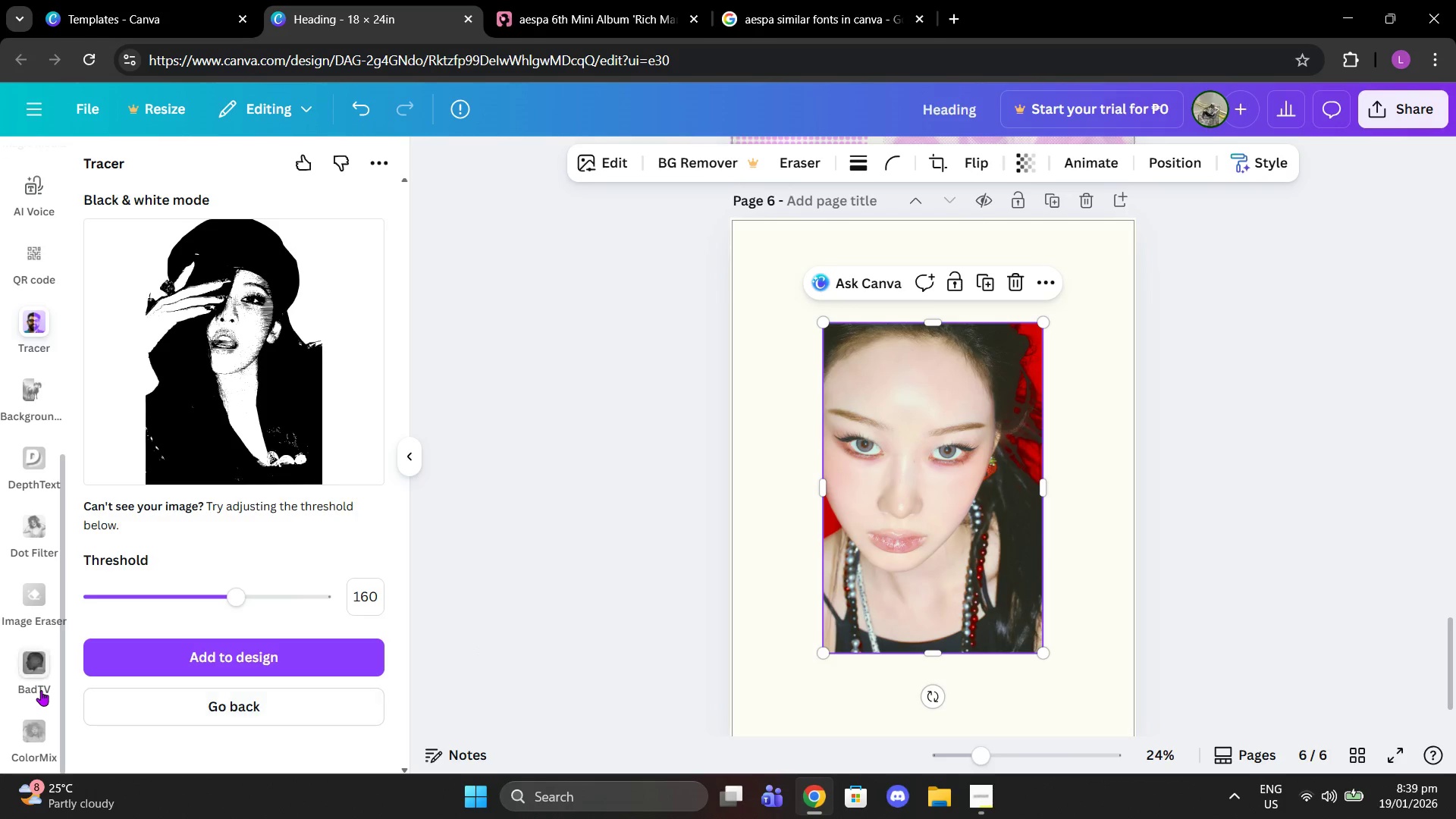 
left_click([39, 687])
 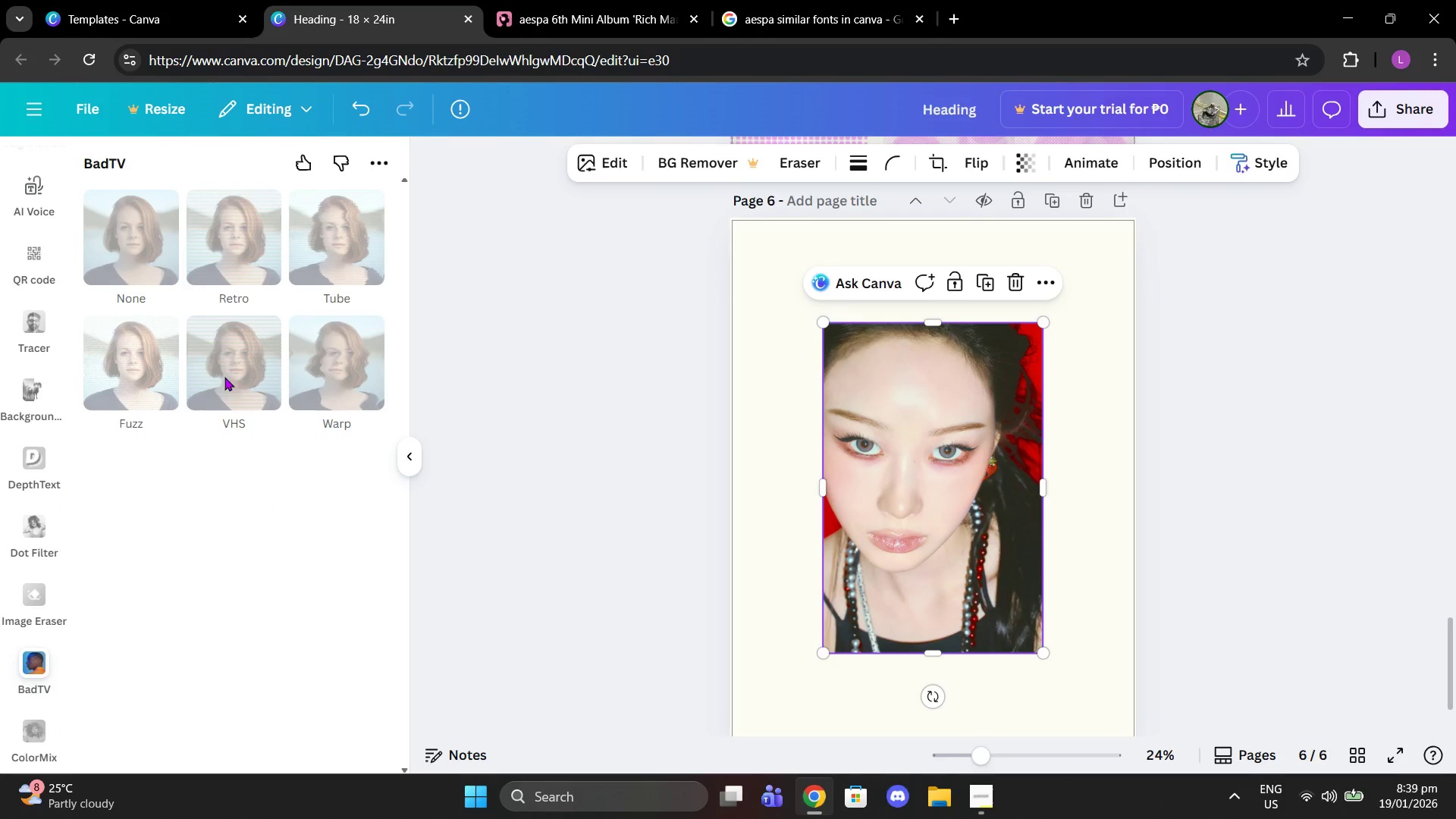 
left_click([228, 268])
 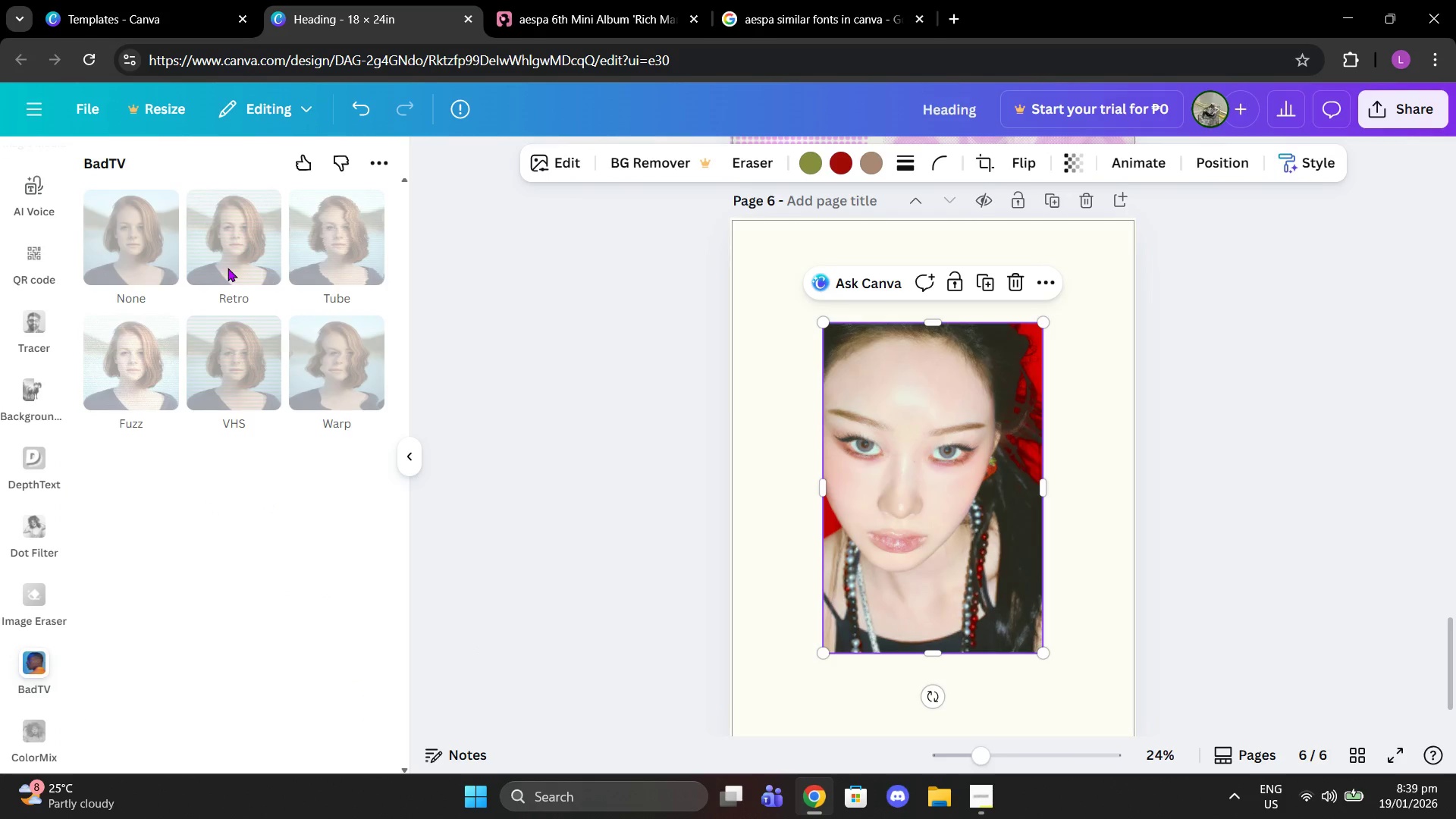 
left_click([228, 268])
 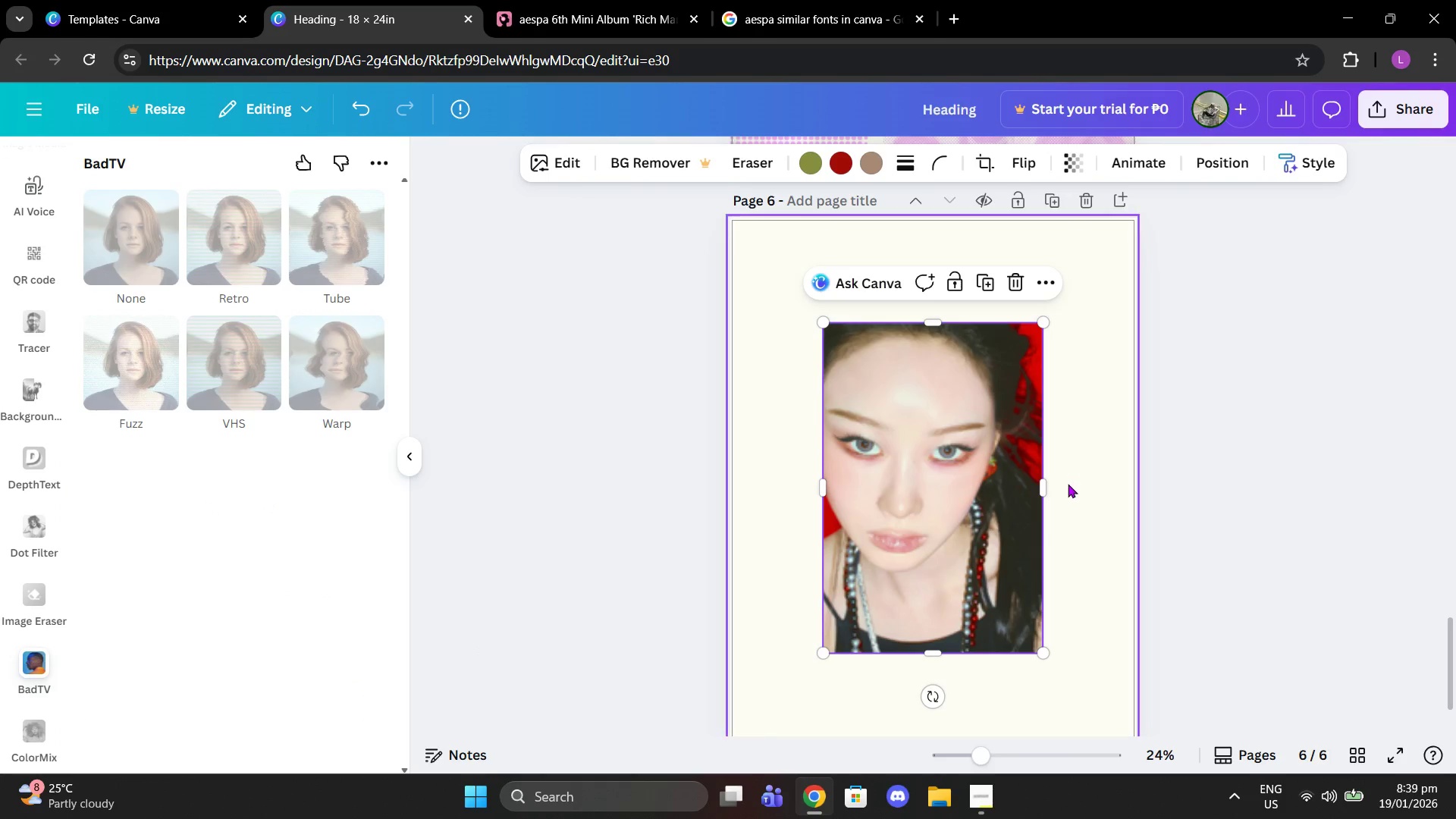 
double_click([997, 465])
 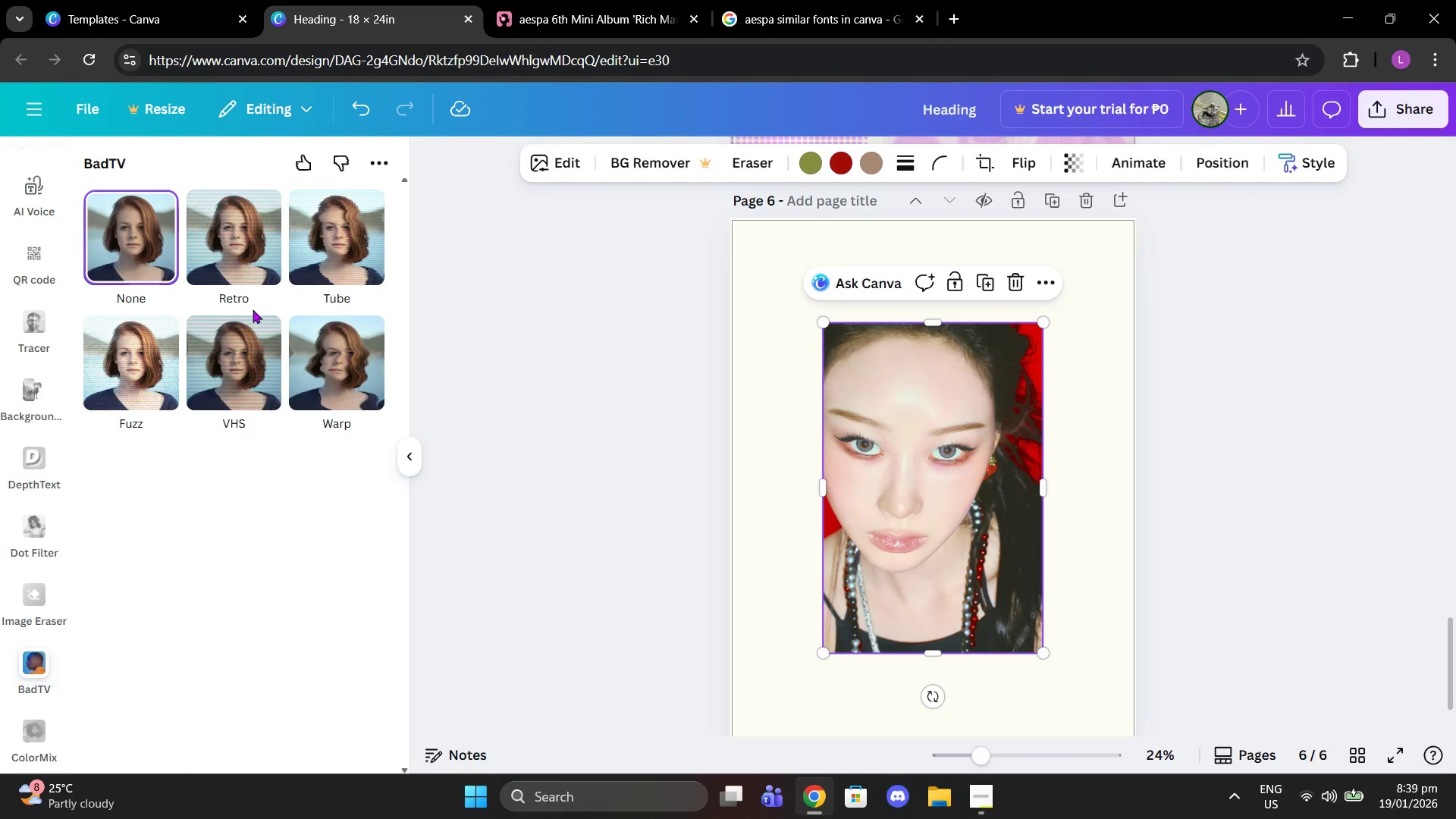 
double_click([231, 243])
 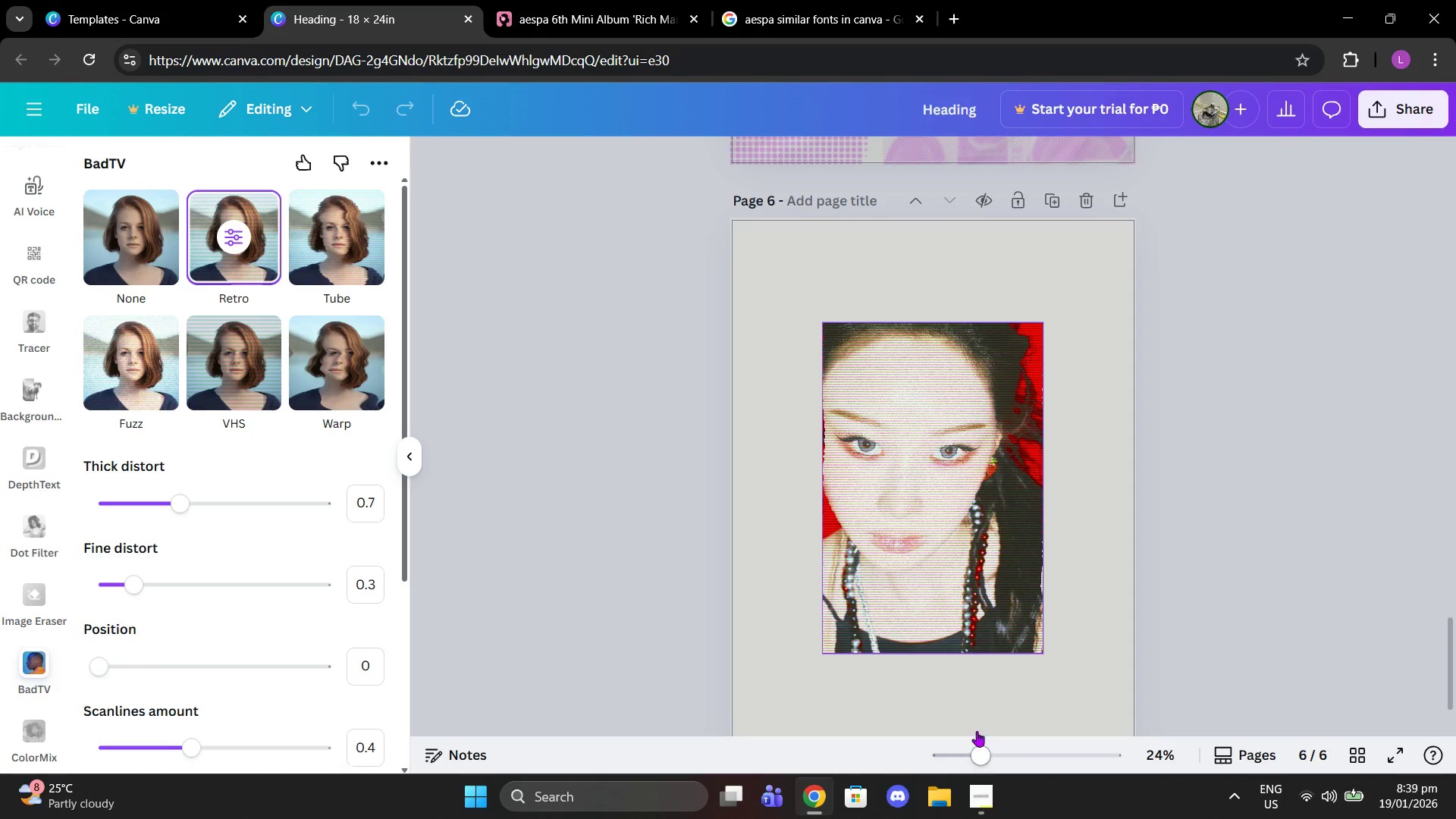 
left_click_drag(start_coordinate=[127, 589], to_coordinate=[77, 578])
 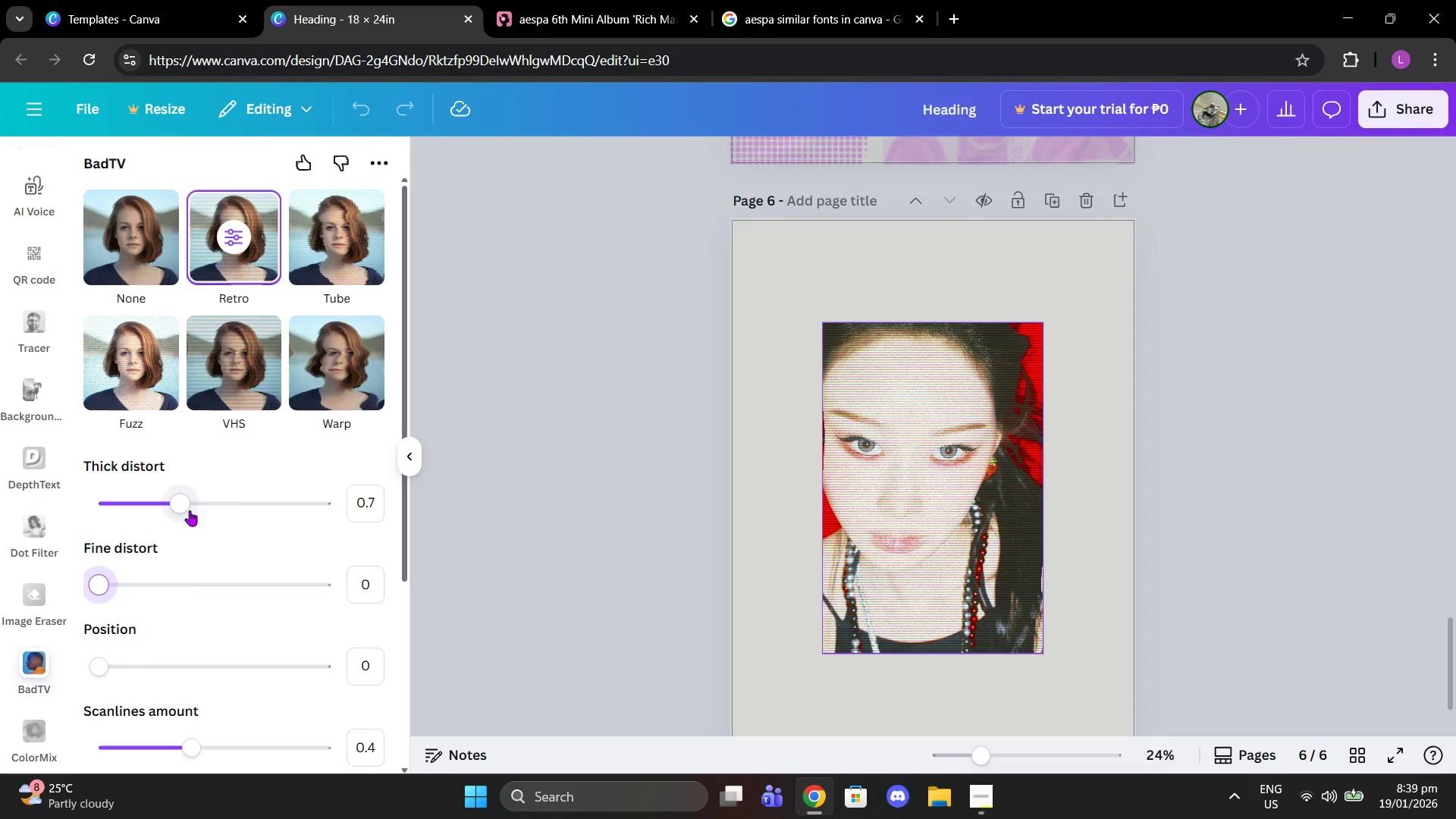 
left_click_drag(start_coordinate=[182, 504], to_coordinate=[67, 499])
 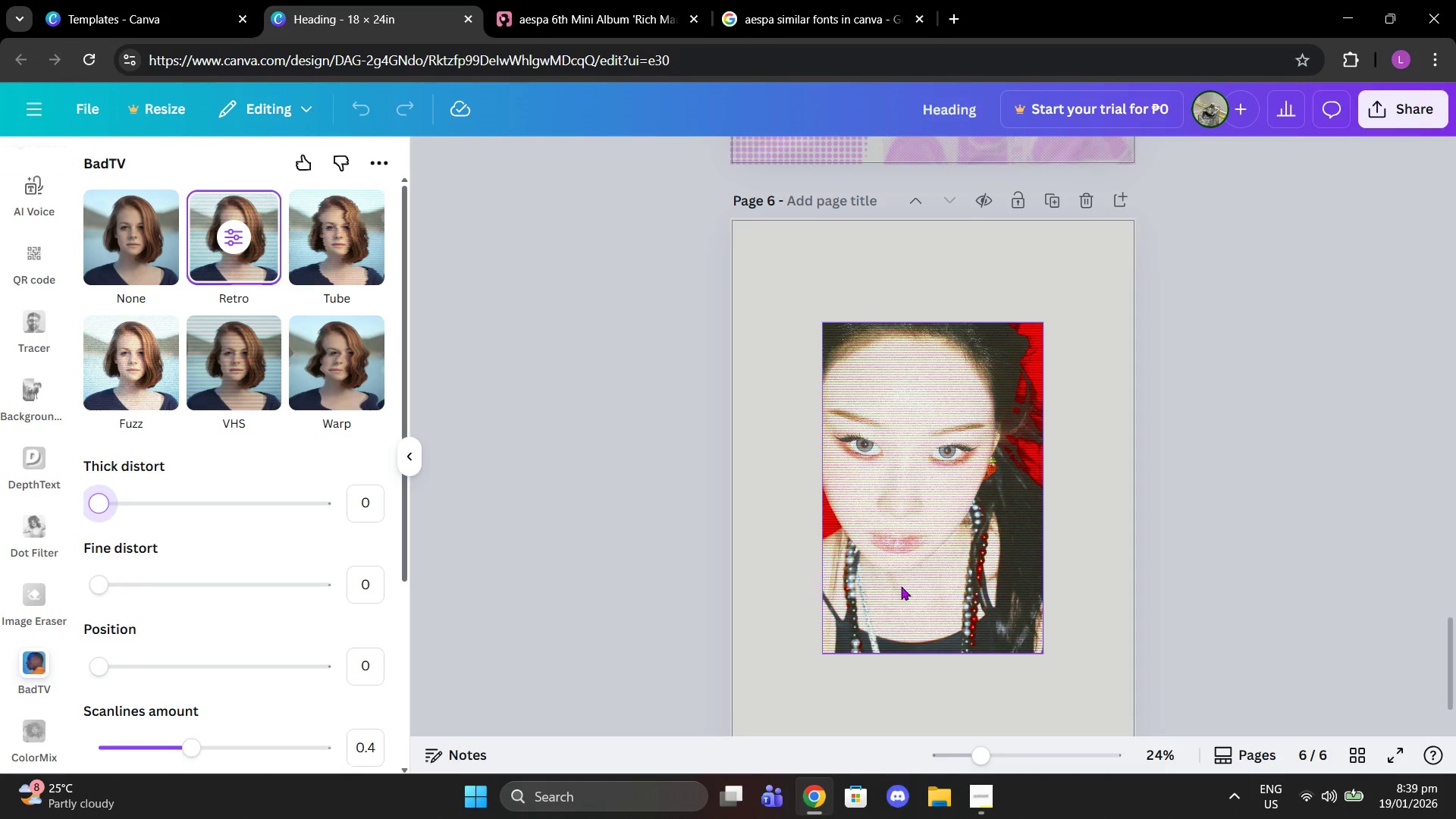 
scroll: coordinate [138, 728], scroll_direction: down, amount: 7.0
 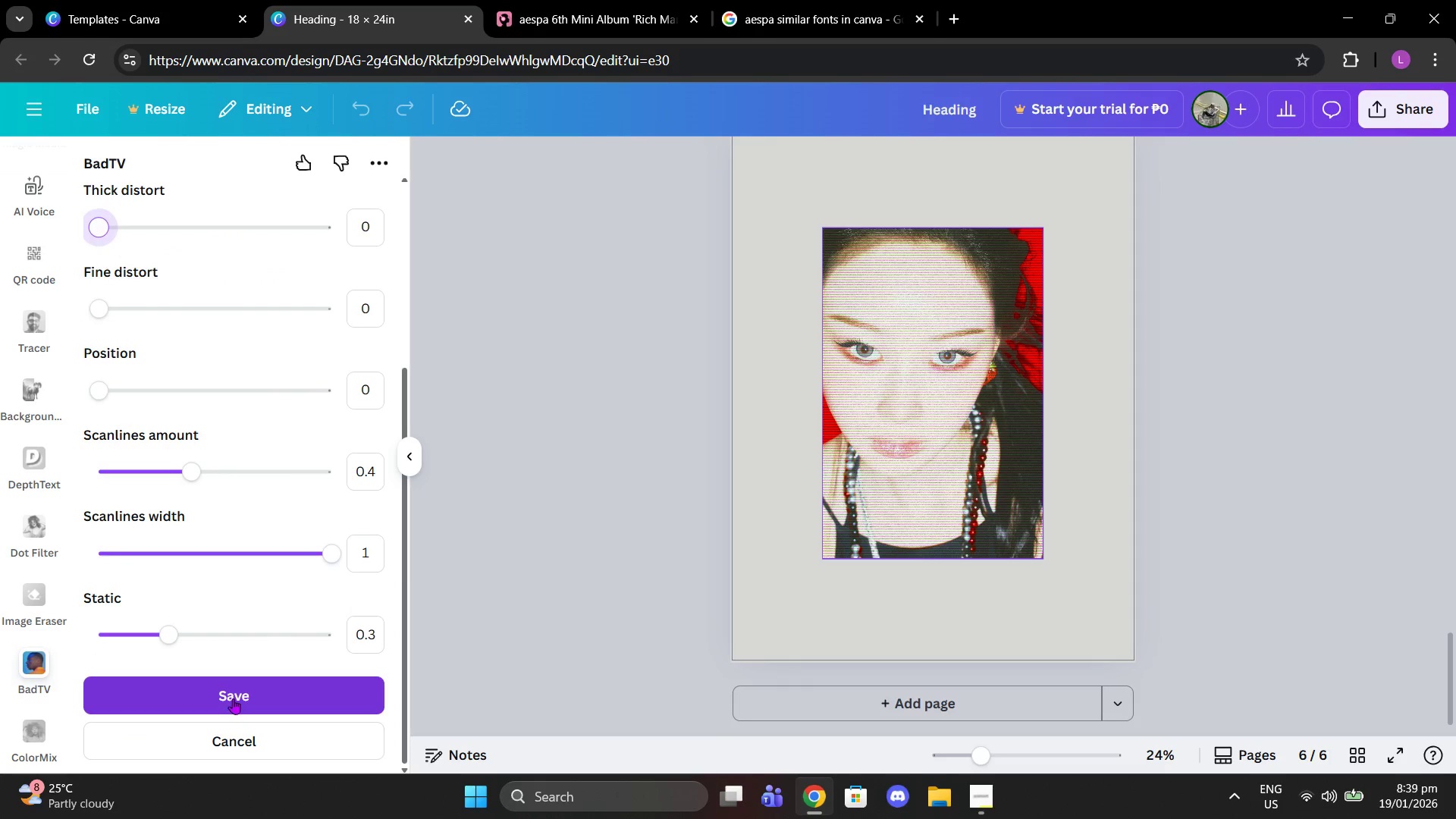 
left_click([233, 698])
 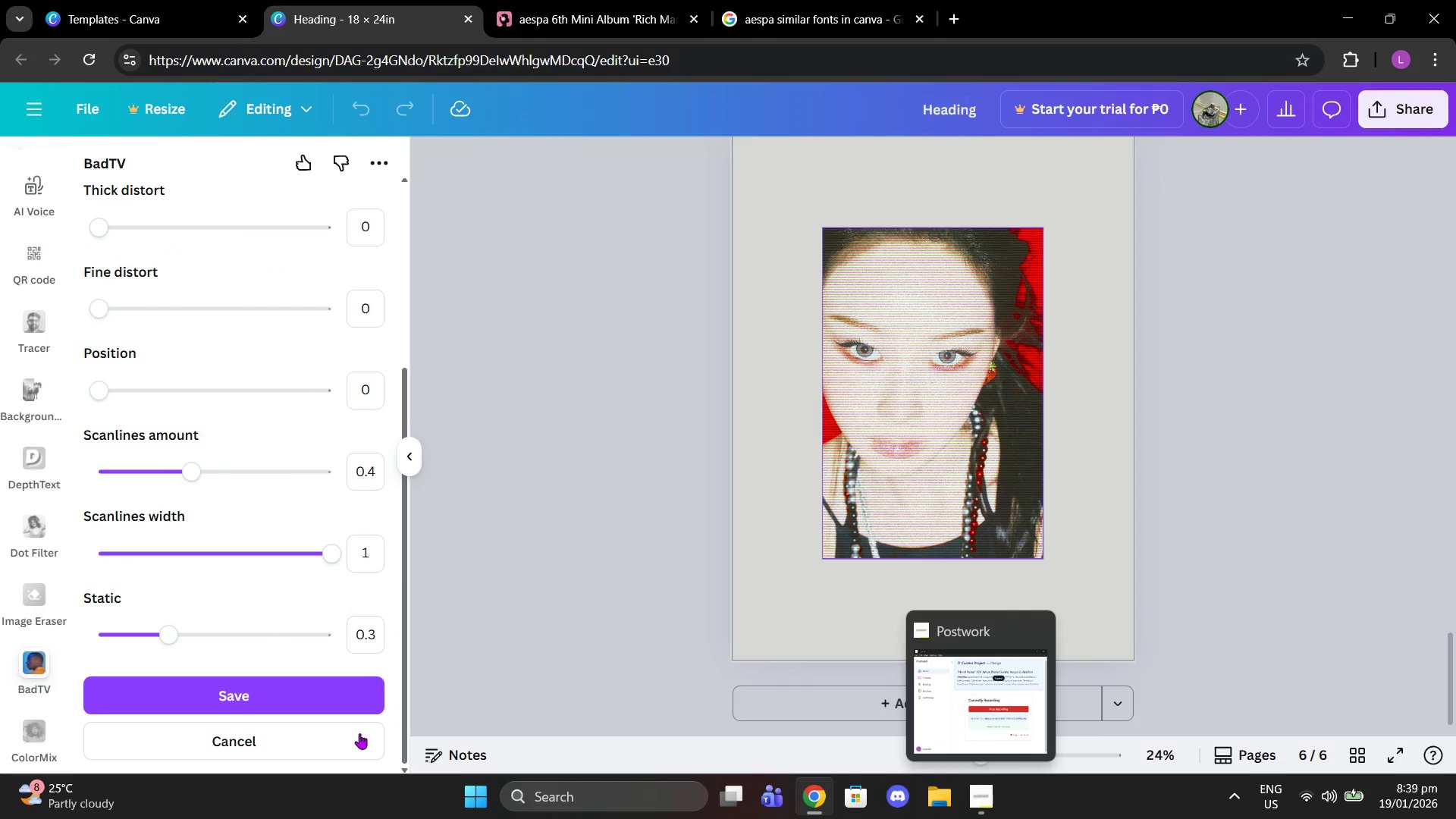 
left_click([302, 701])
 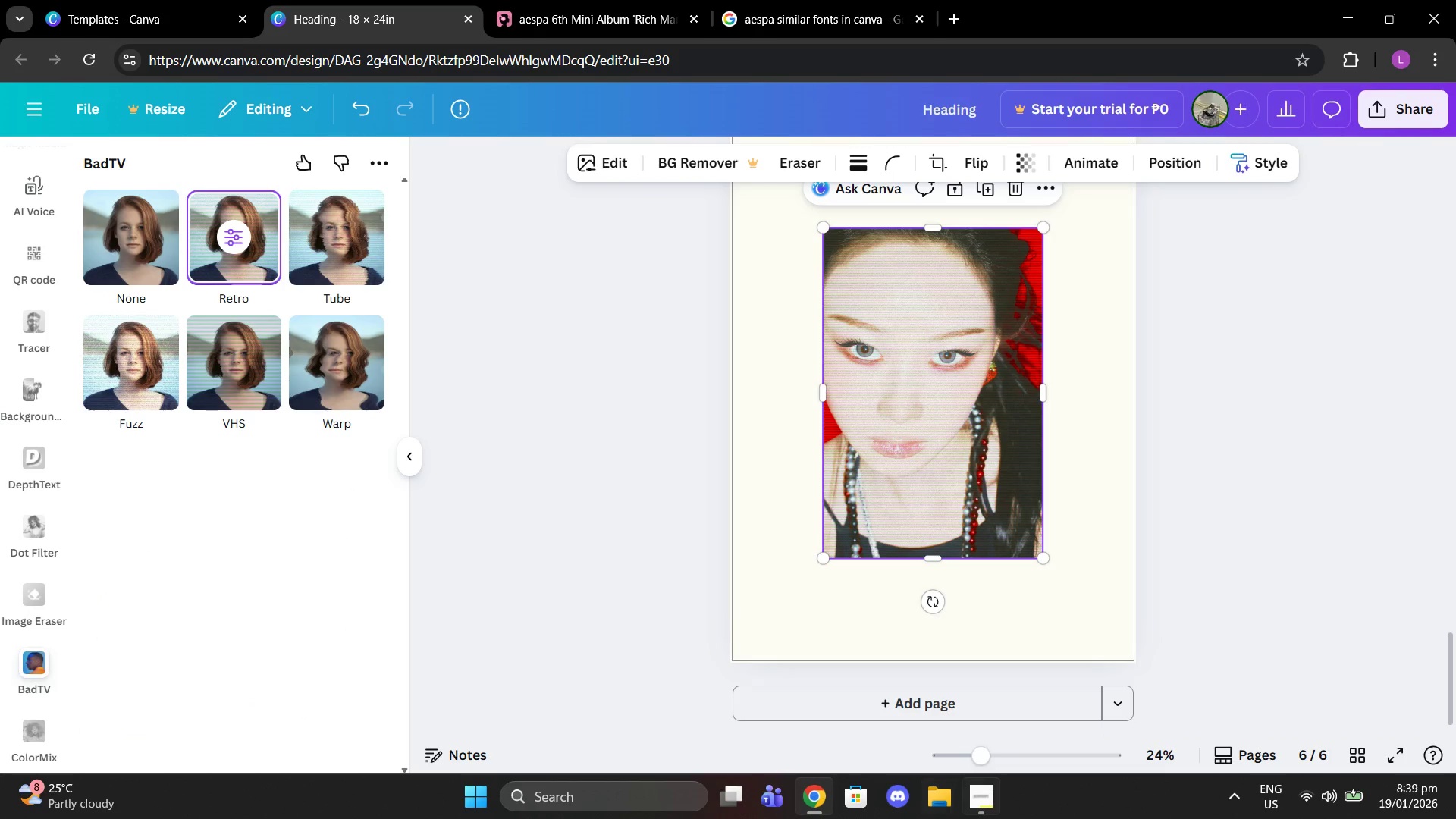 
left_click([981, 818])